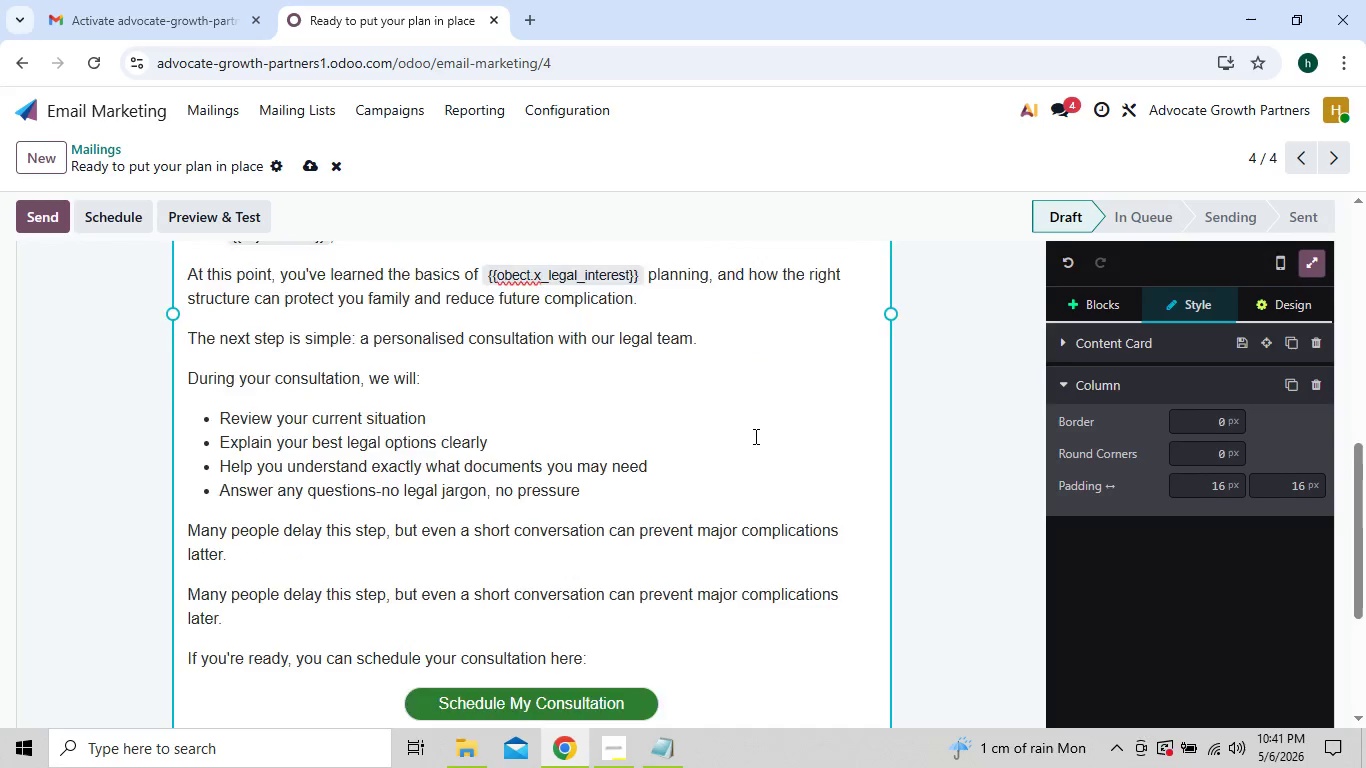 
wait(11.52)
 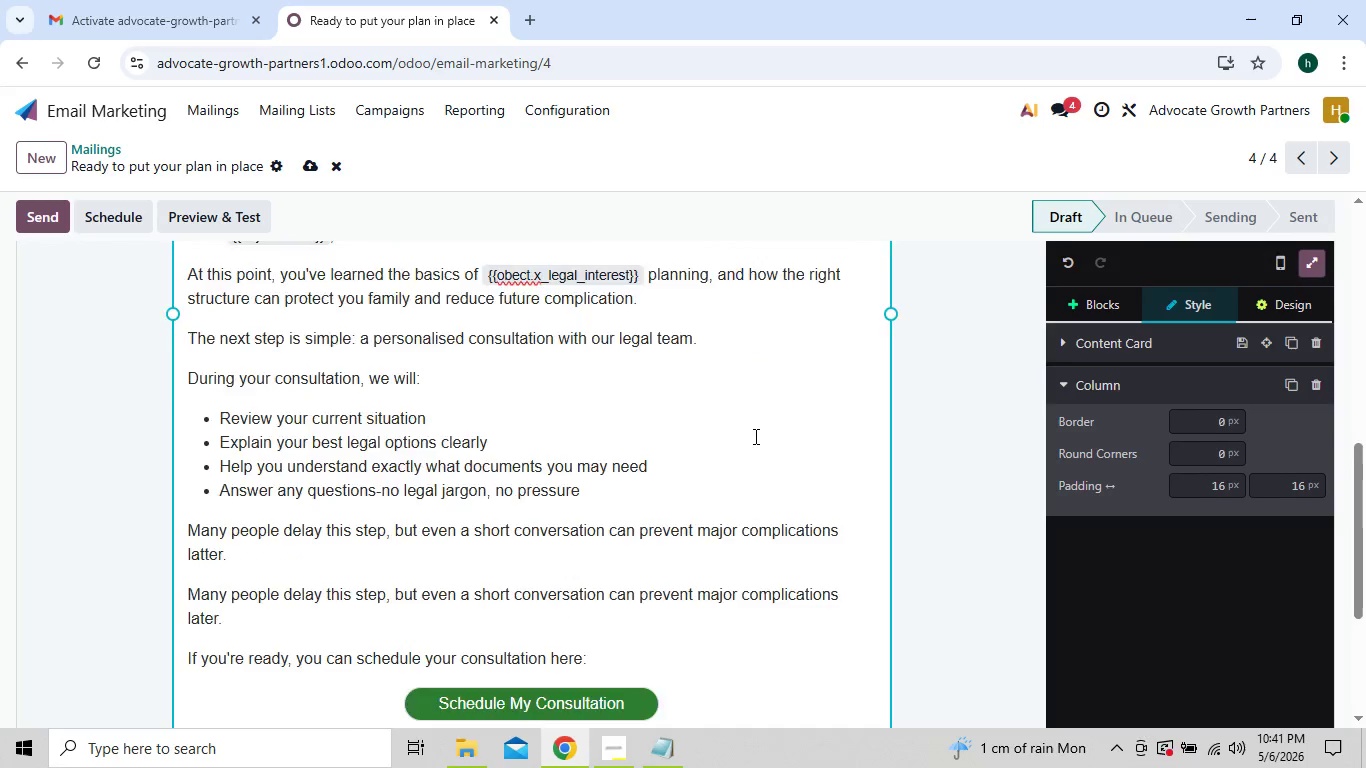 
left_click([621, 756])